 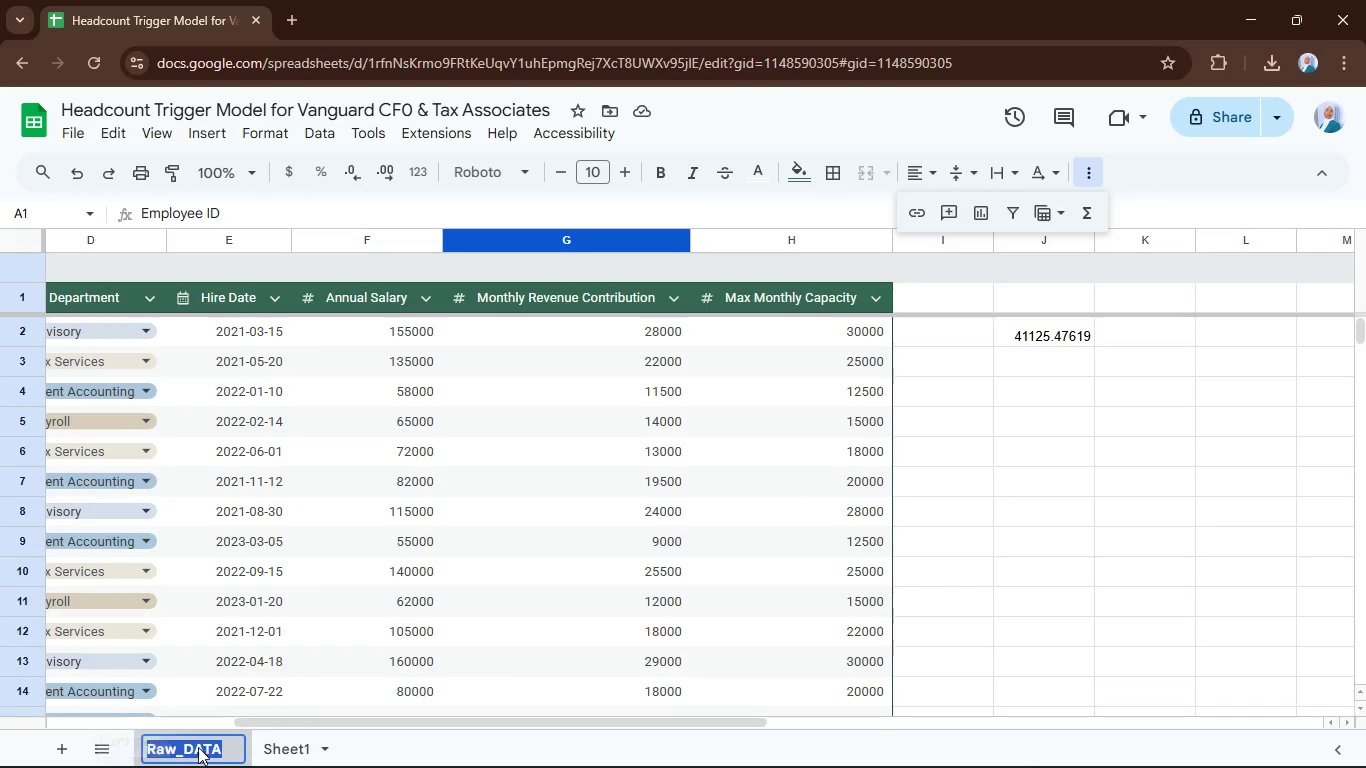 
scroll: coordinate [389, 548], scroll_direction: up, amount: 3.0
 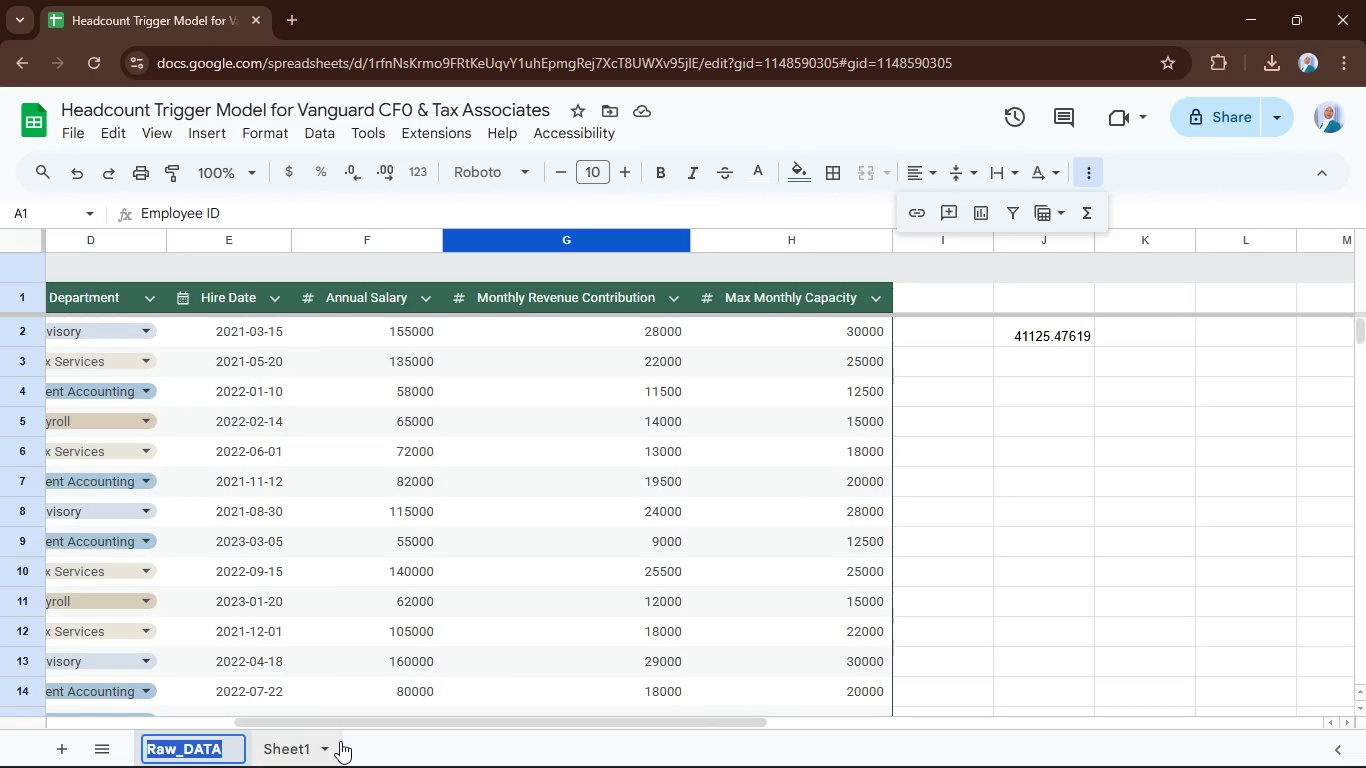 
key(ArrowRight)
 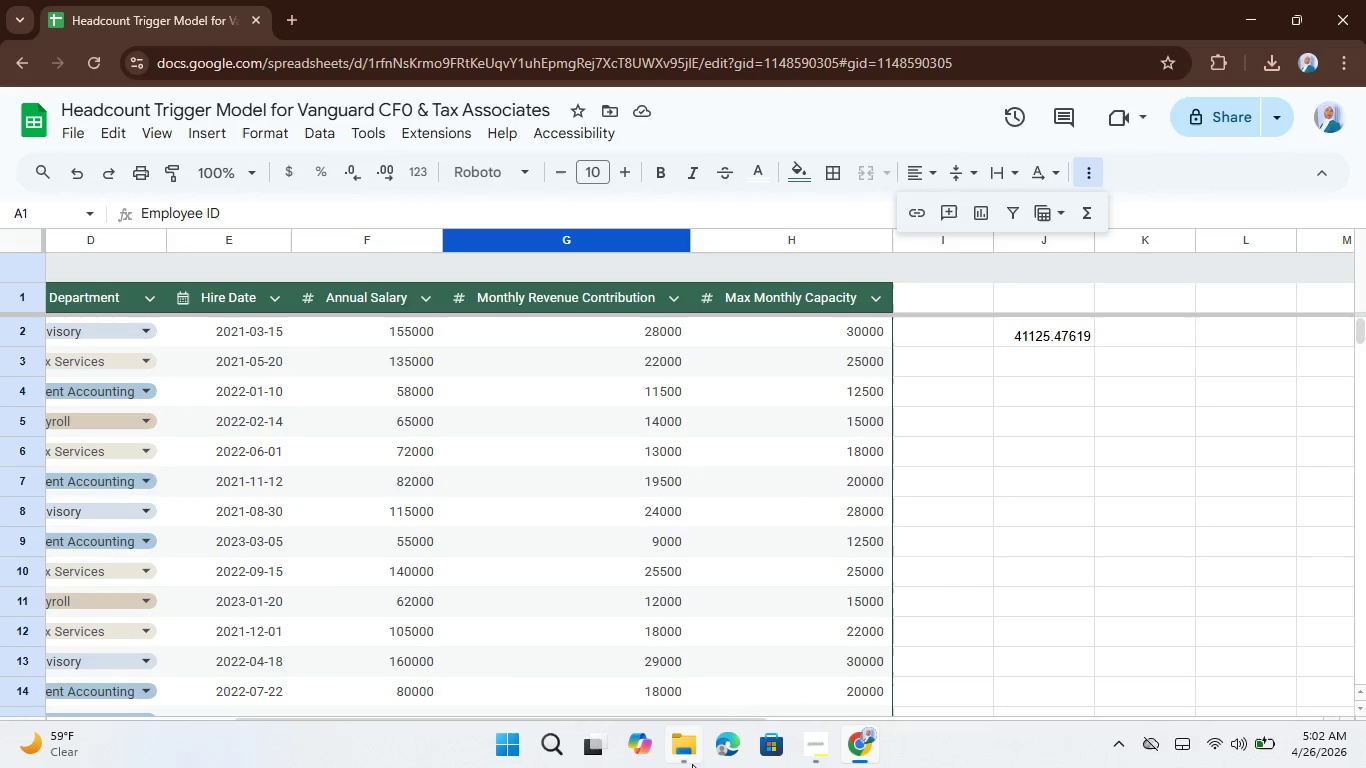 
key(Enter)
 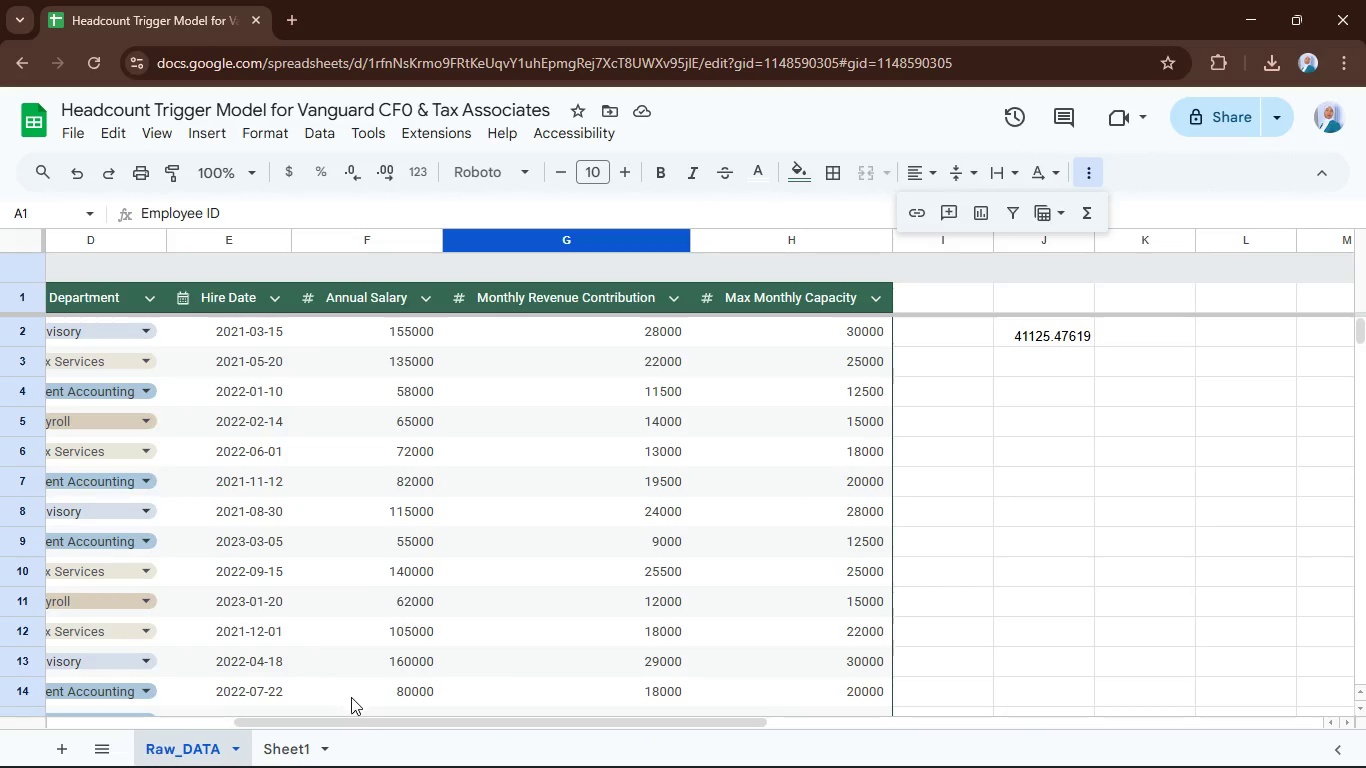 
left_click_drag(start_coordinate=[366, 719], to_coordinate=[113, 732])
 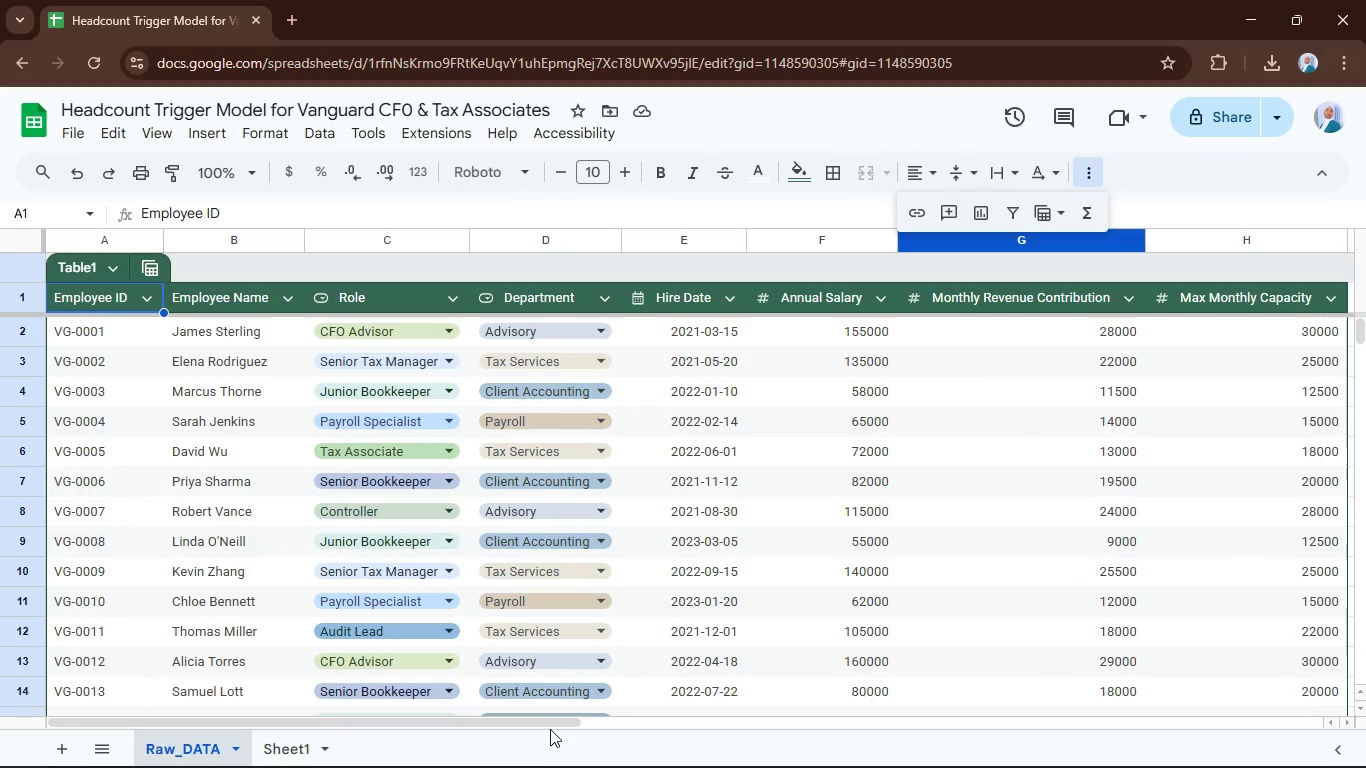 
left_click_drag(start_coordinate=[549, 722], to_coordinate=[786, 741])
 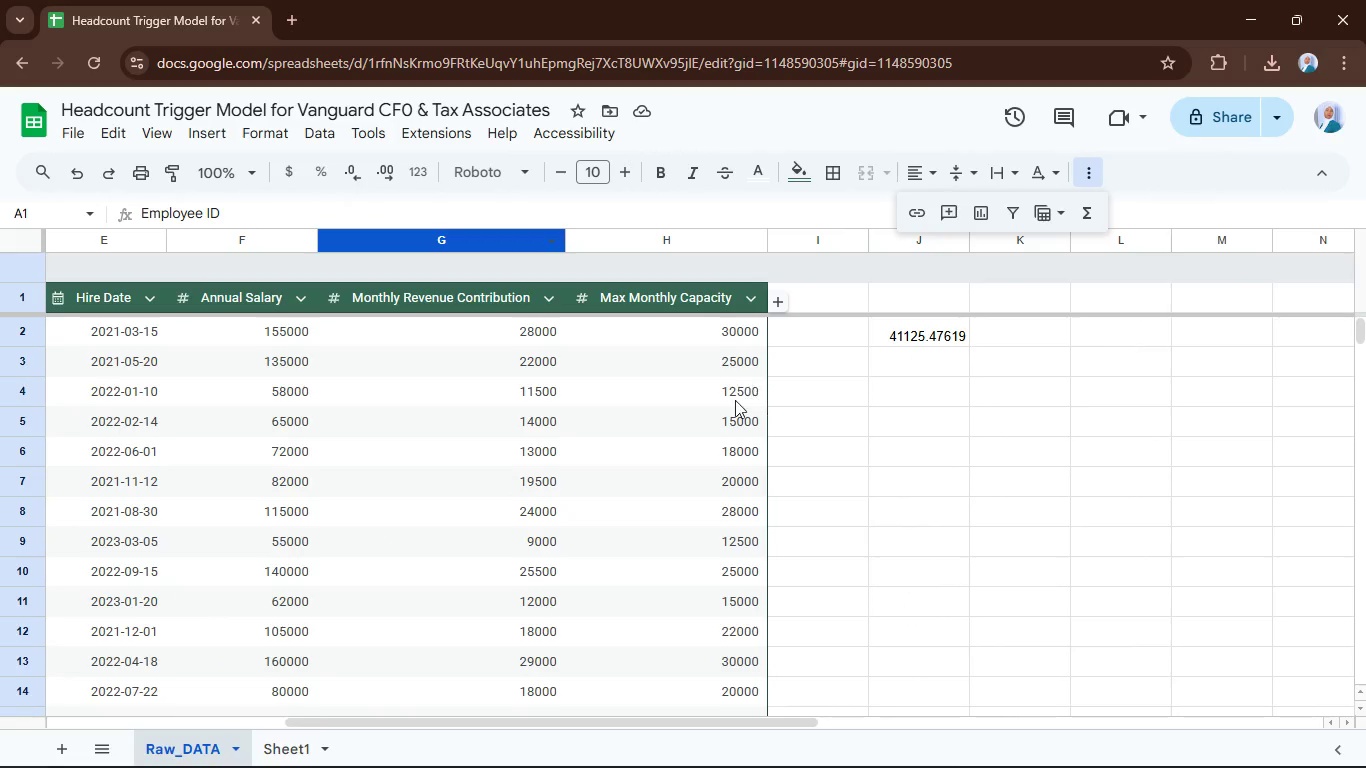 
scroll: coordinate [722, 399], scroll_direction: up, amount: 5.0
 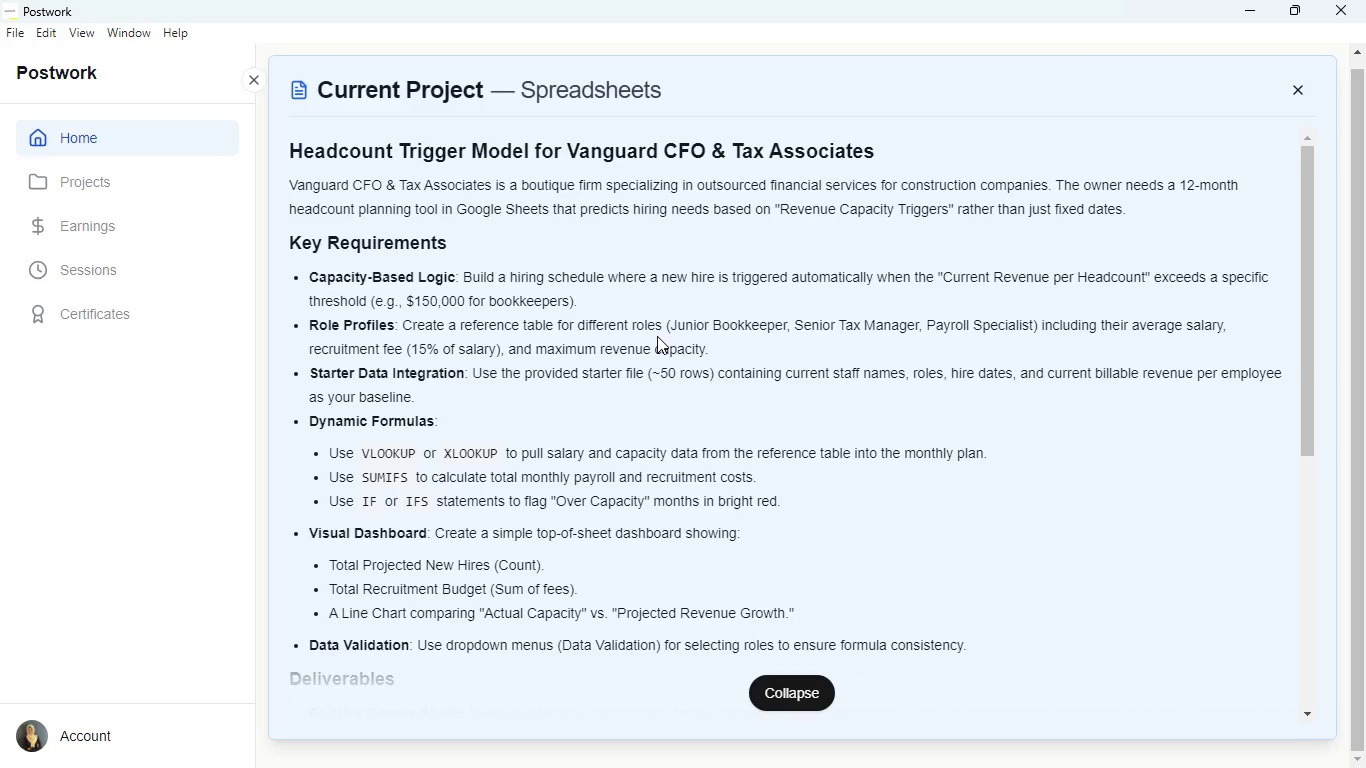 
wait(116.54)
 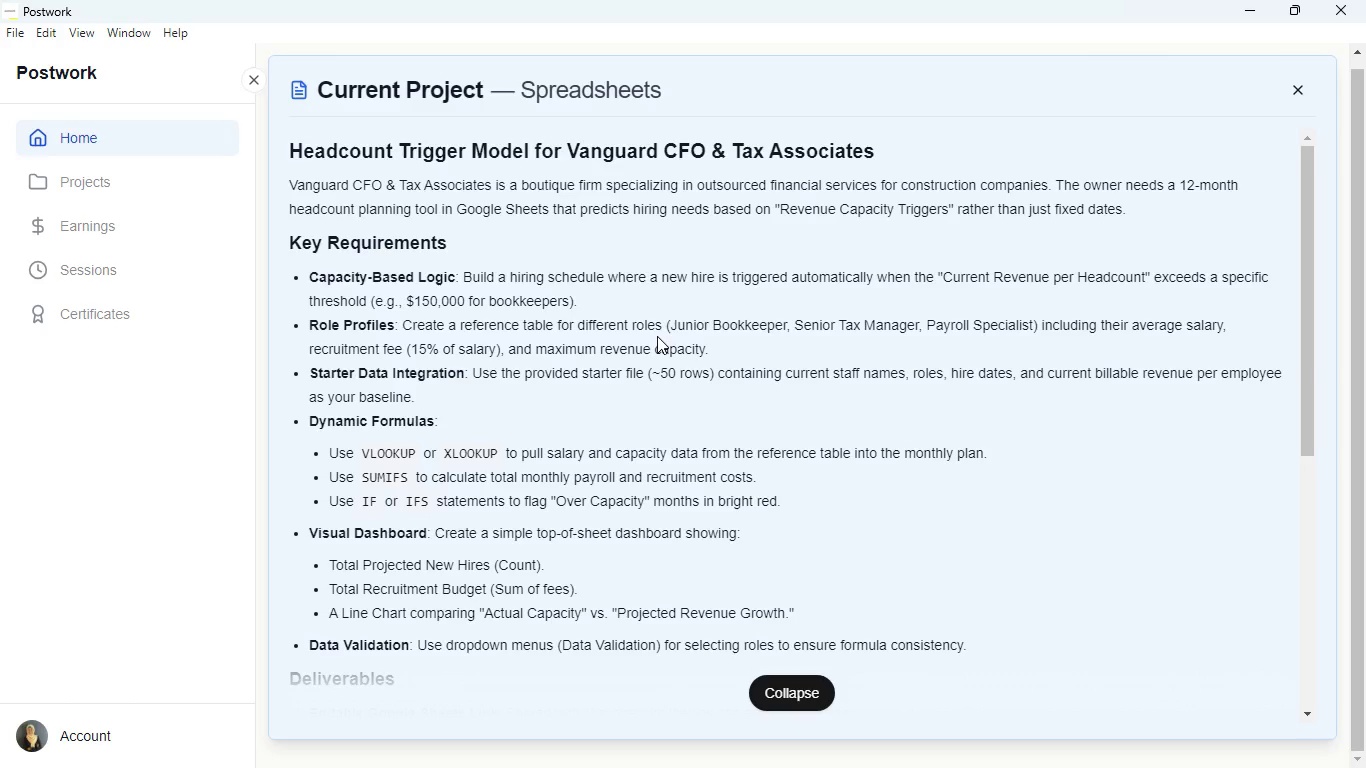 
left_click_drag(start_coordinate=[714, 719], to_coordinate=[292, 755])
 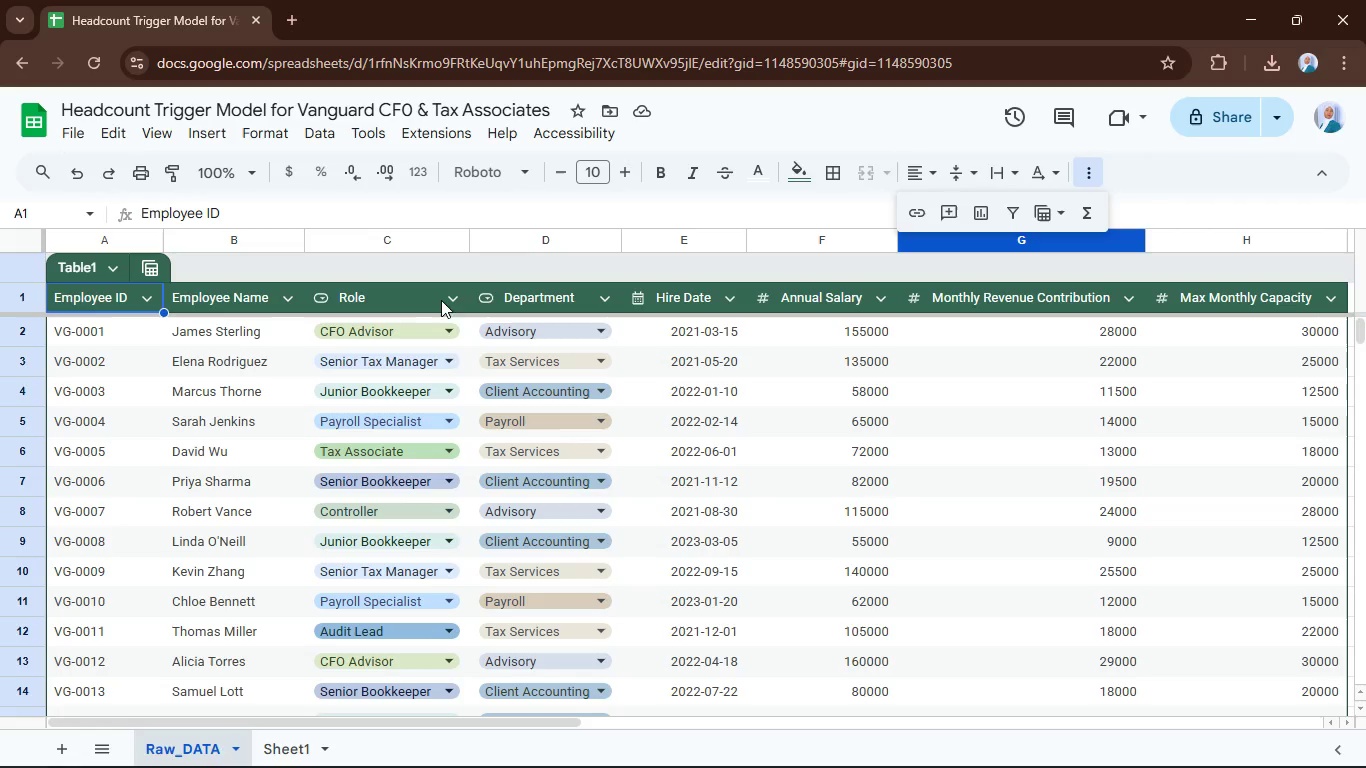 
wait(6.77)
 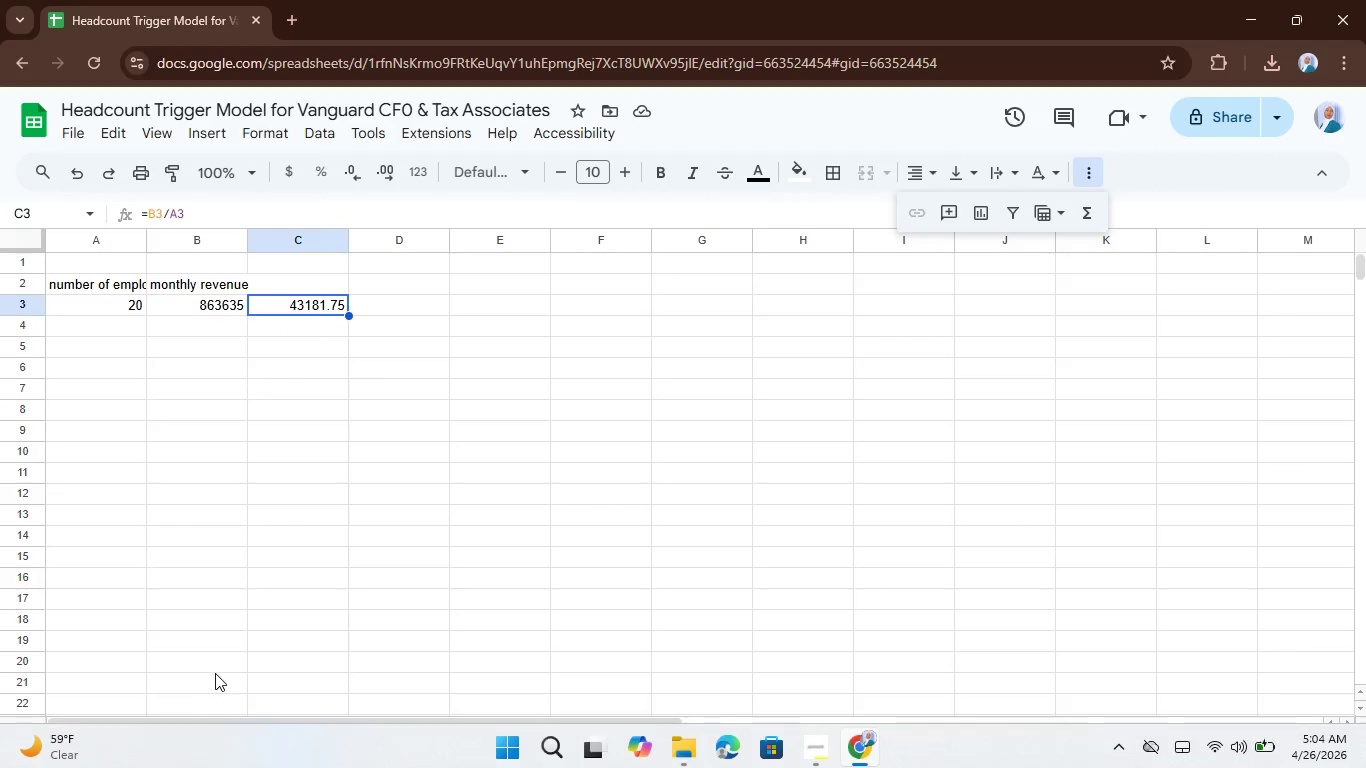 
scroll: coordinate [467, 426], scroll_direction: up, amount: 6.0
 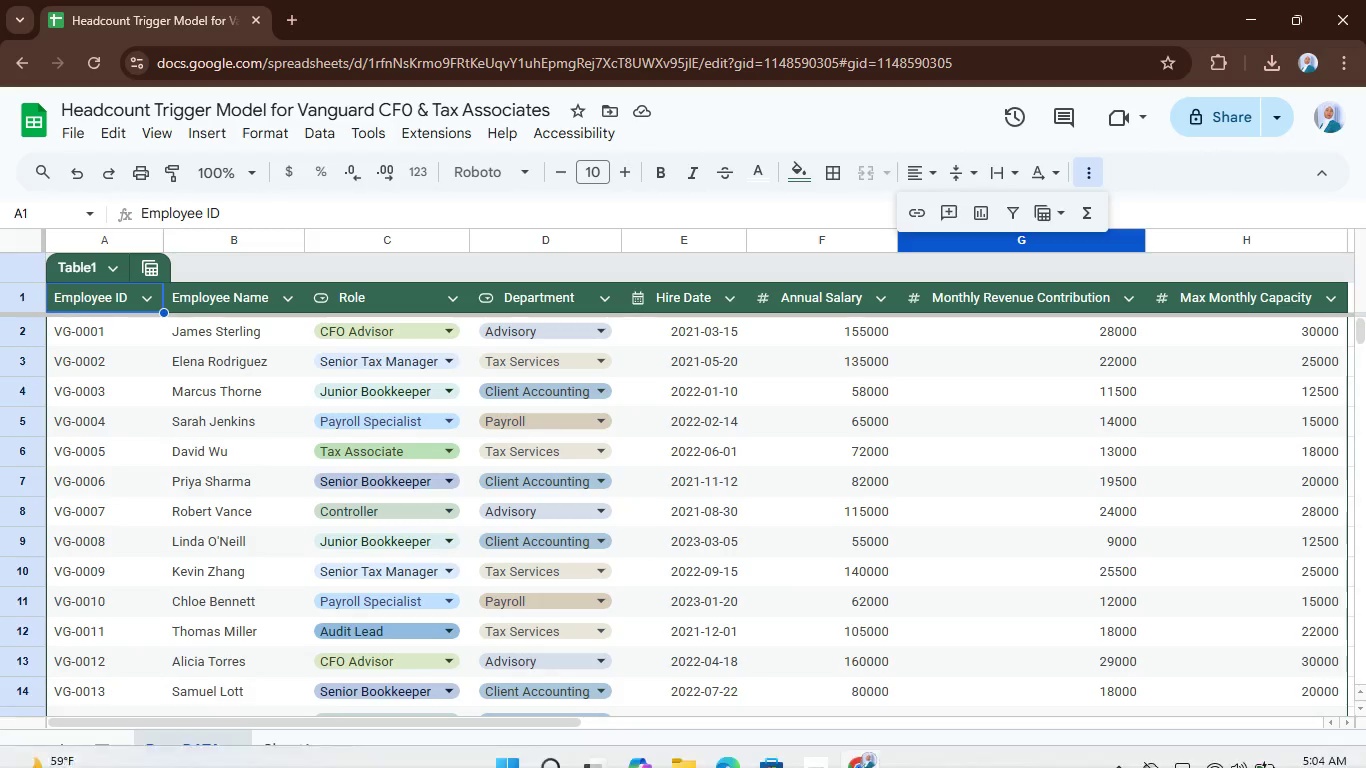 
mouse_move([780, 711])